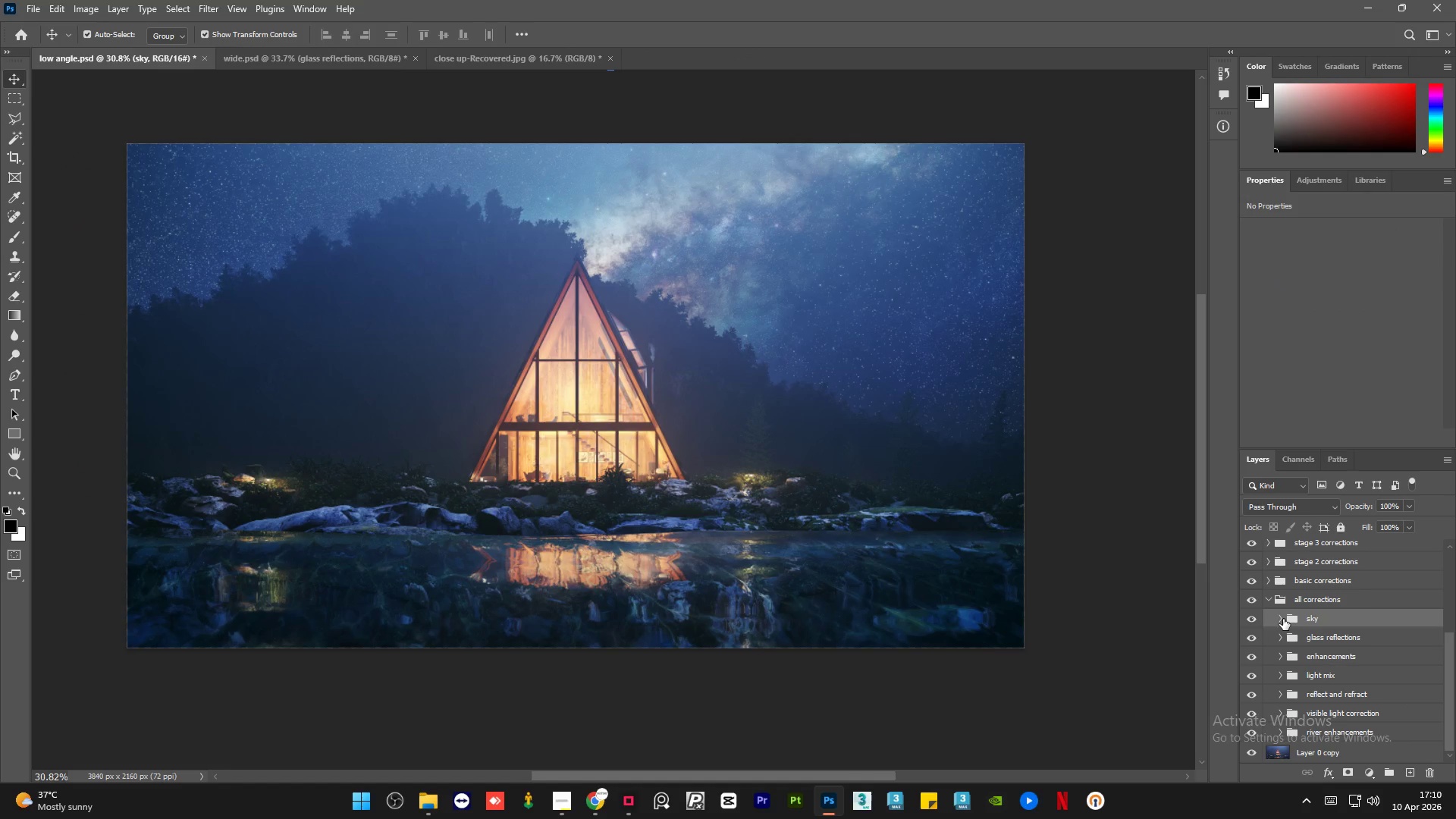 
left_click([1278, 617])
 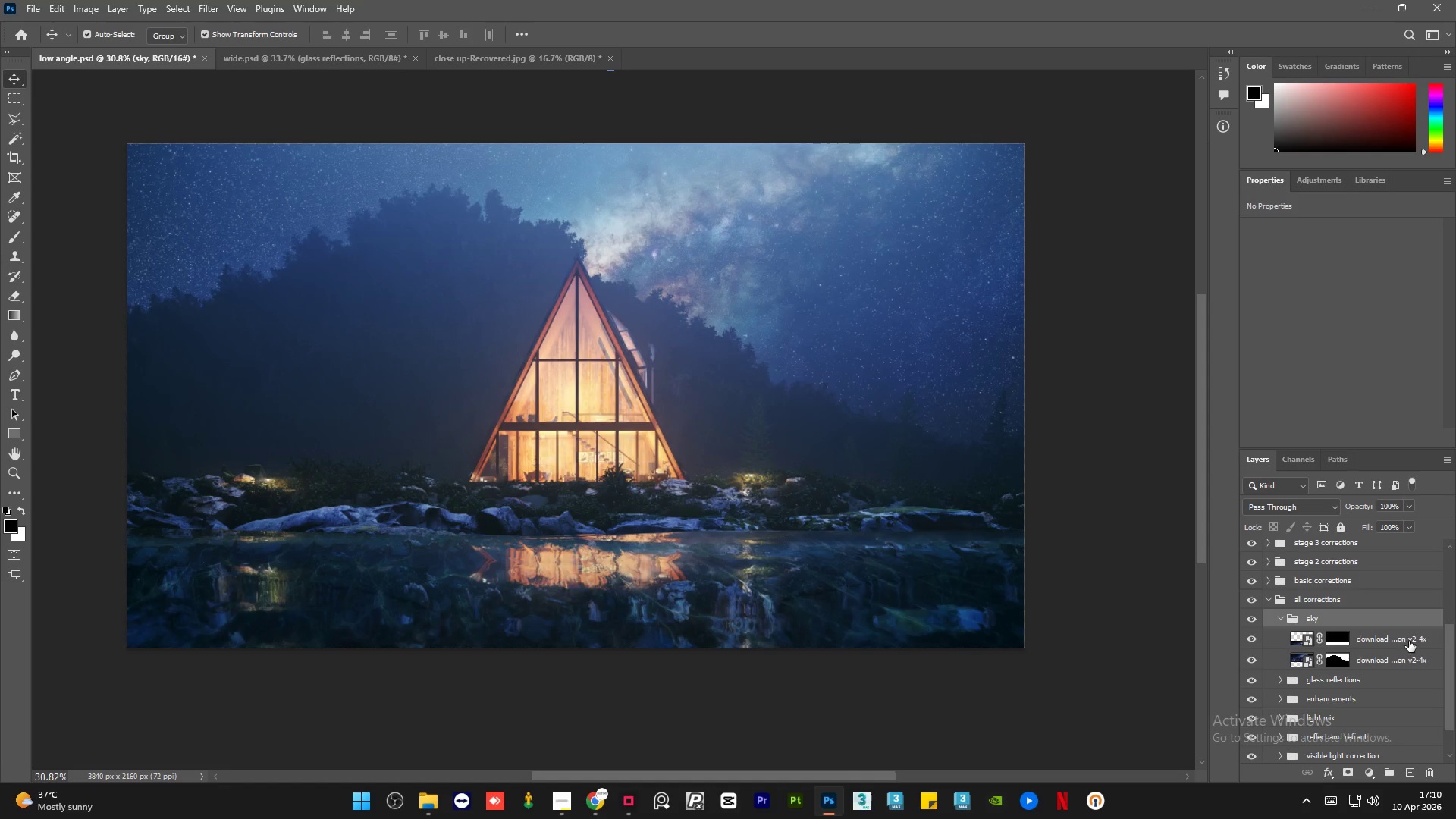 
left_click([1409, 641])
 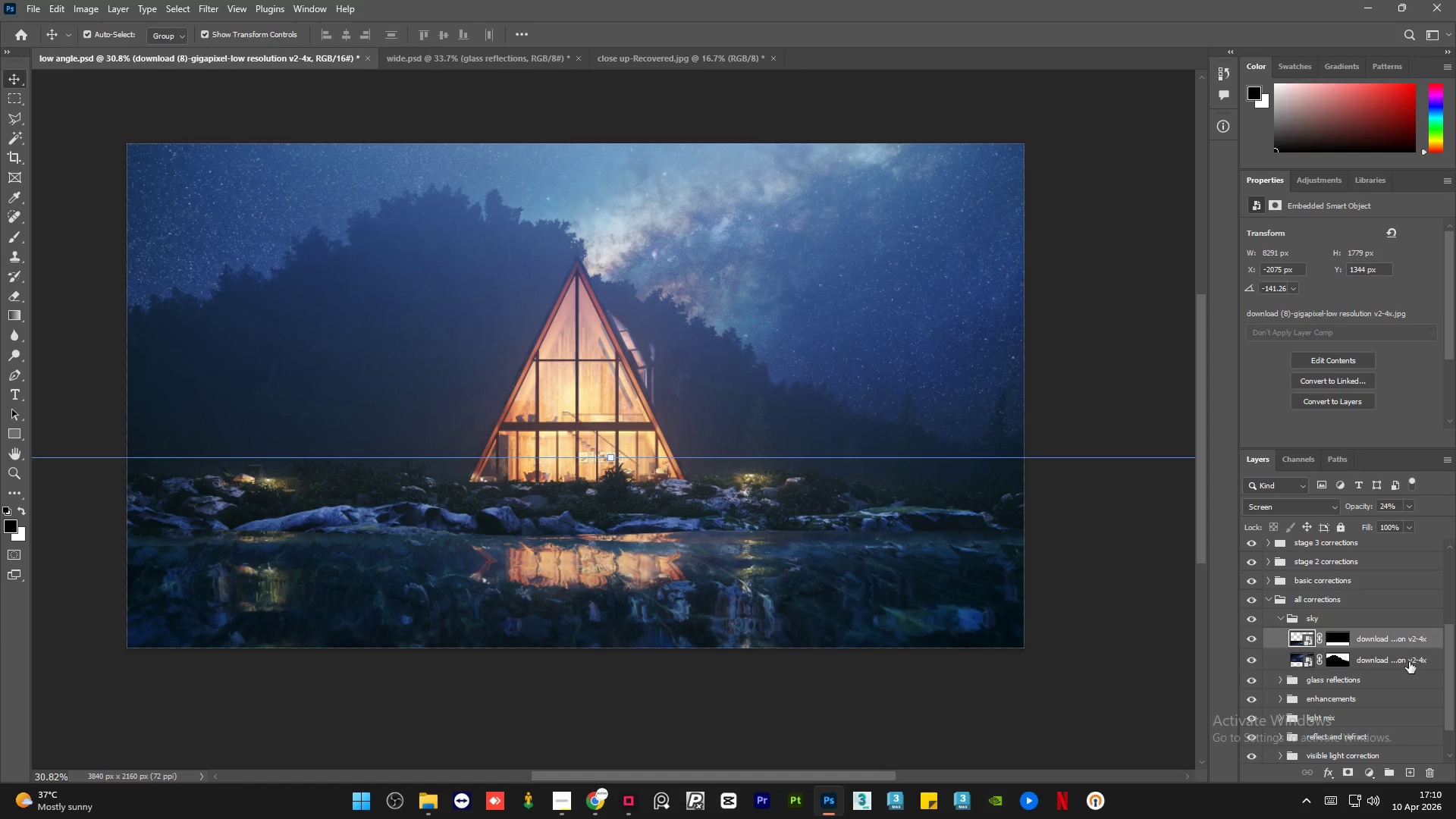 
left_click([1408, 663])
 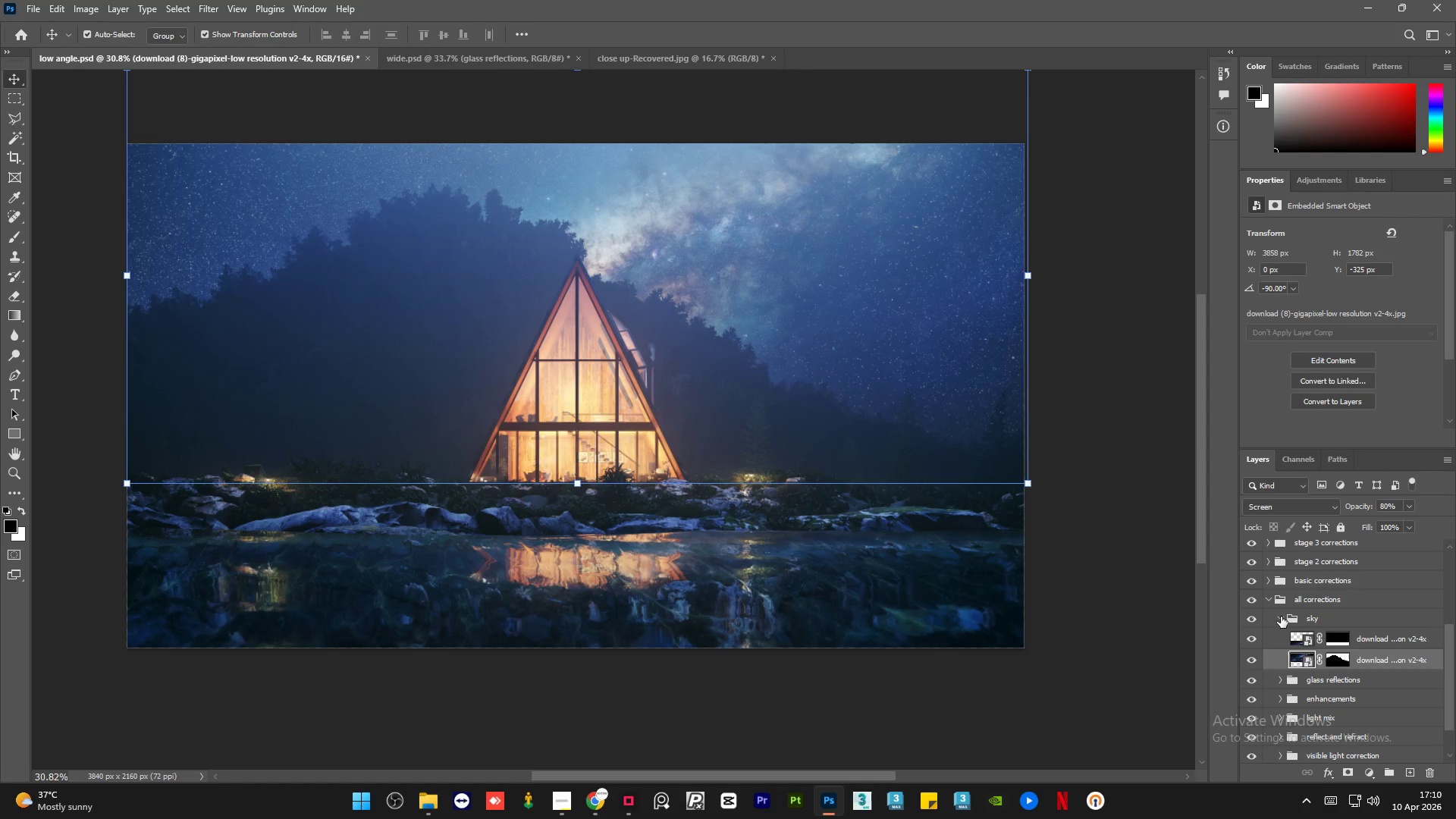 
left_click([1281, 617])
 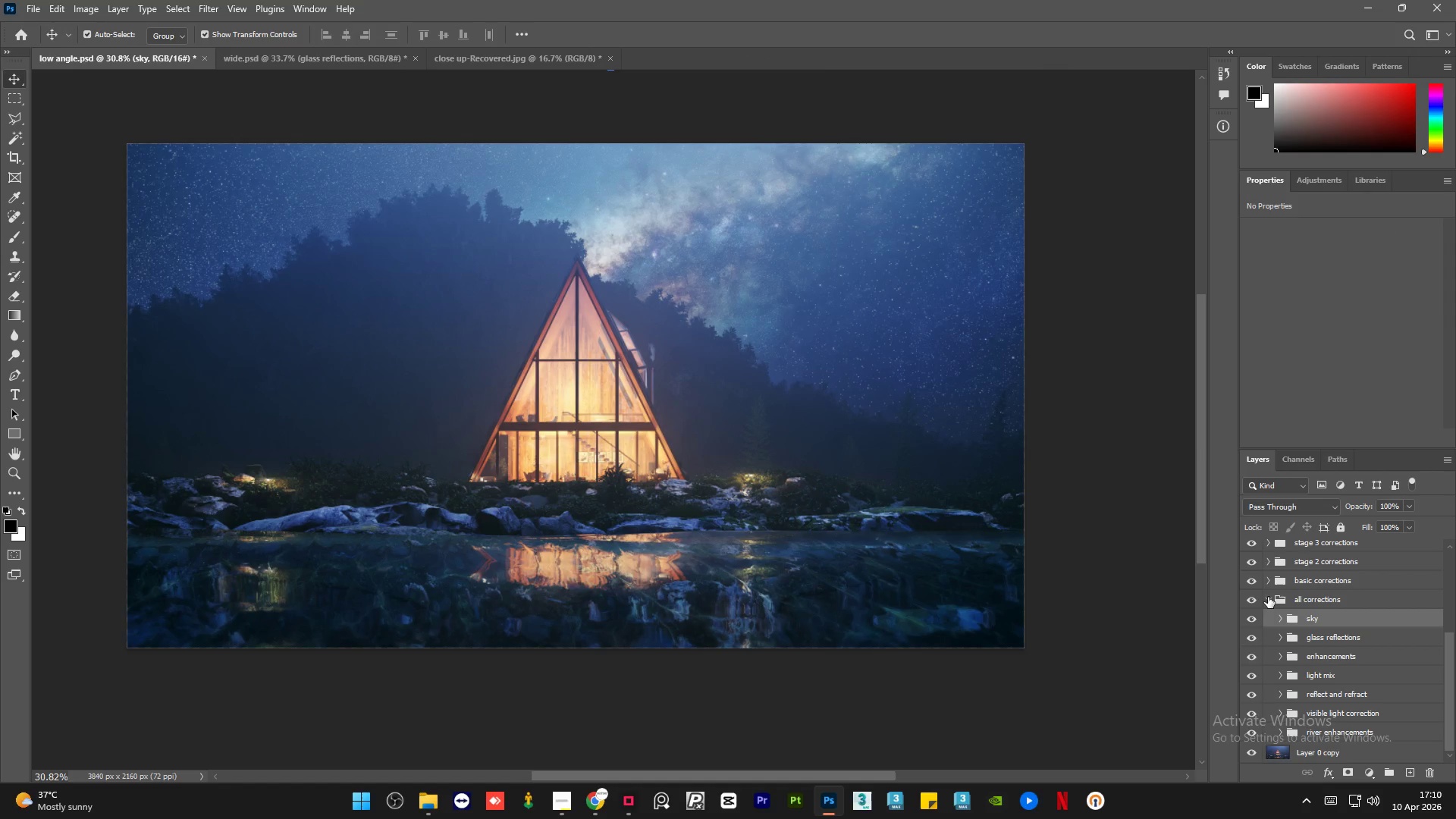 
left_click([1118, 588])
 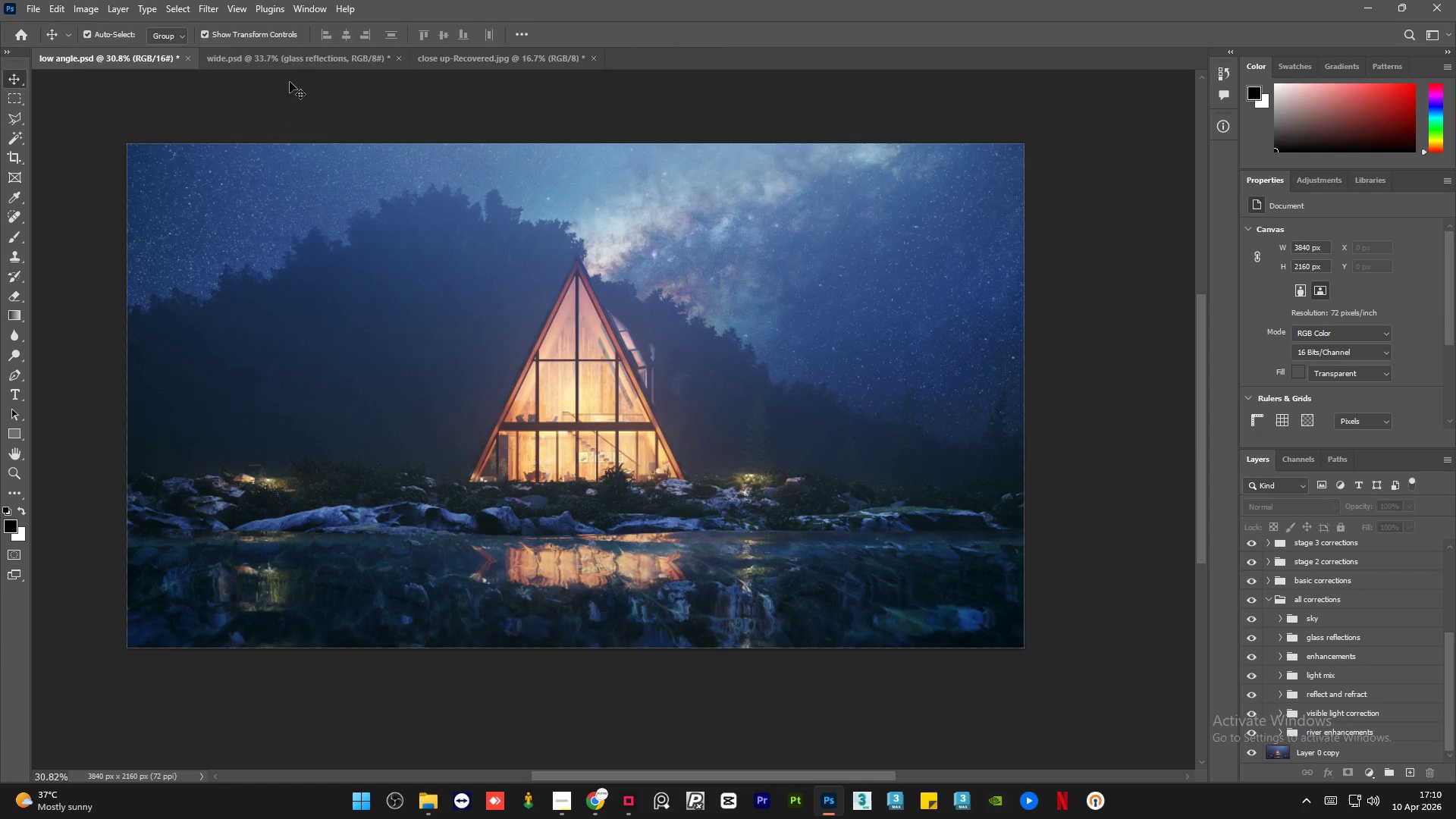 
left_click([293, 66])
 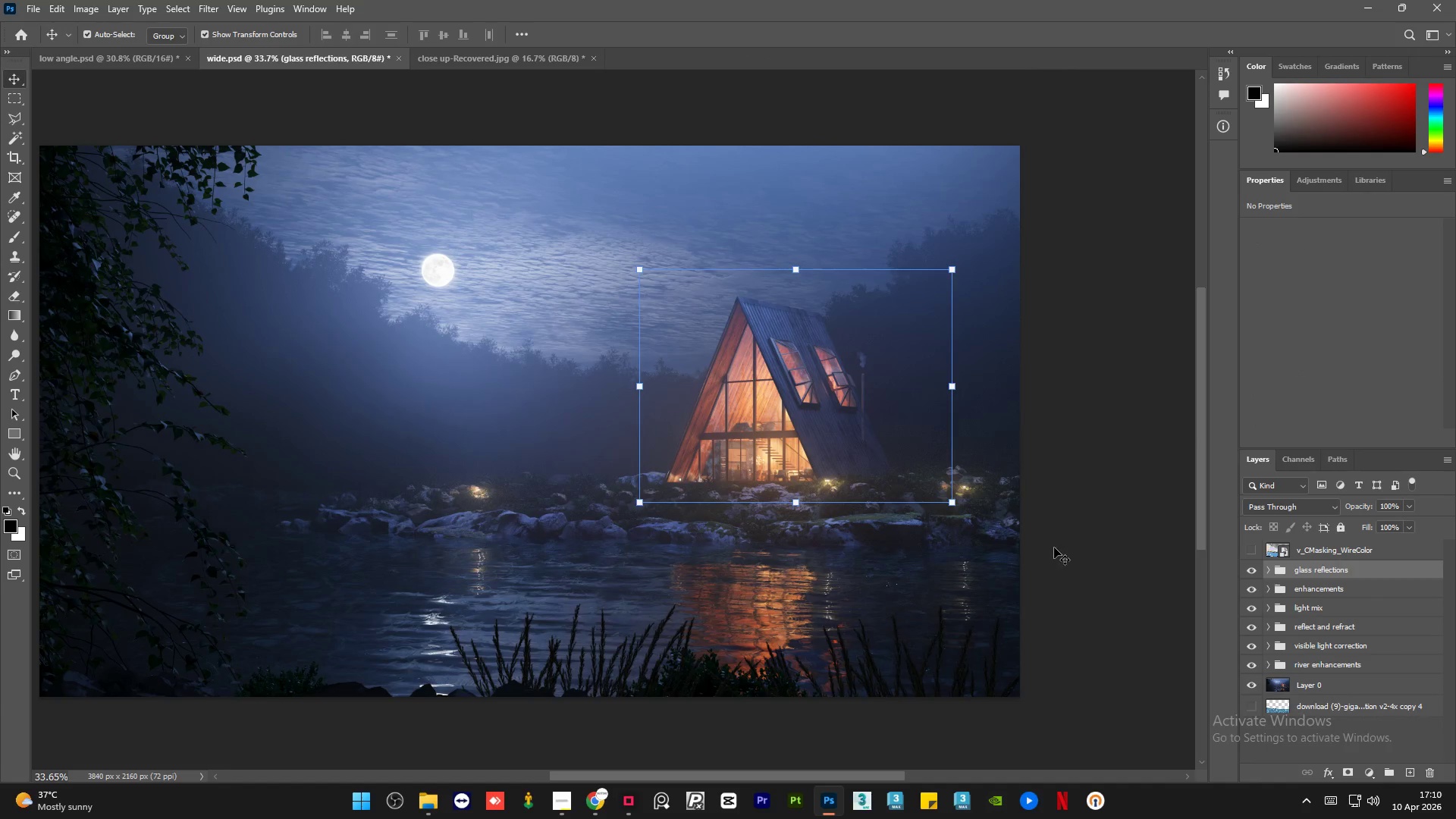 
left_click([1057, 541])
 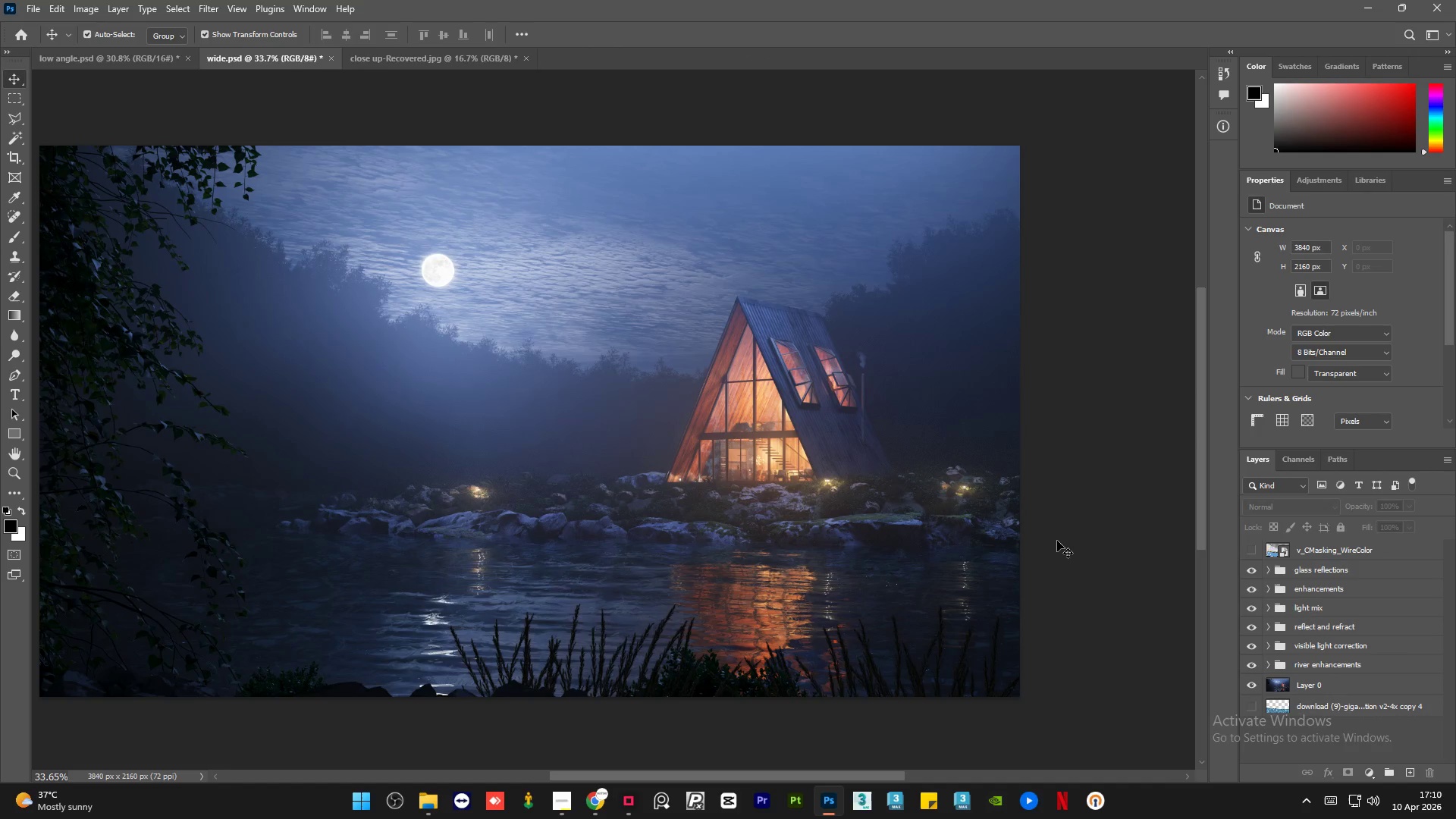 
key(Control+S)
 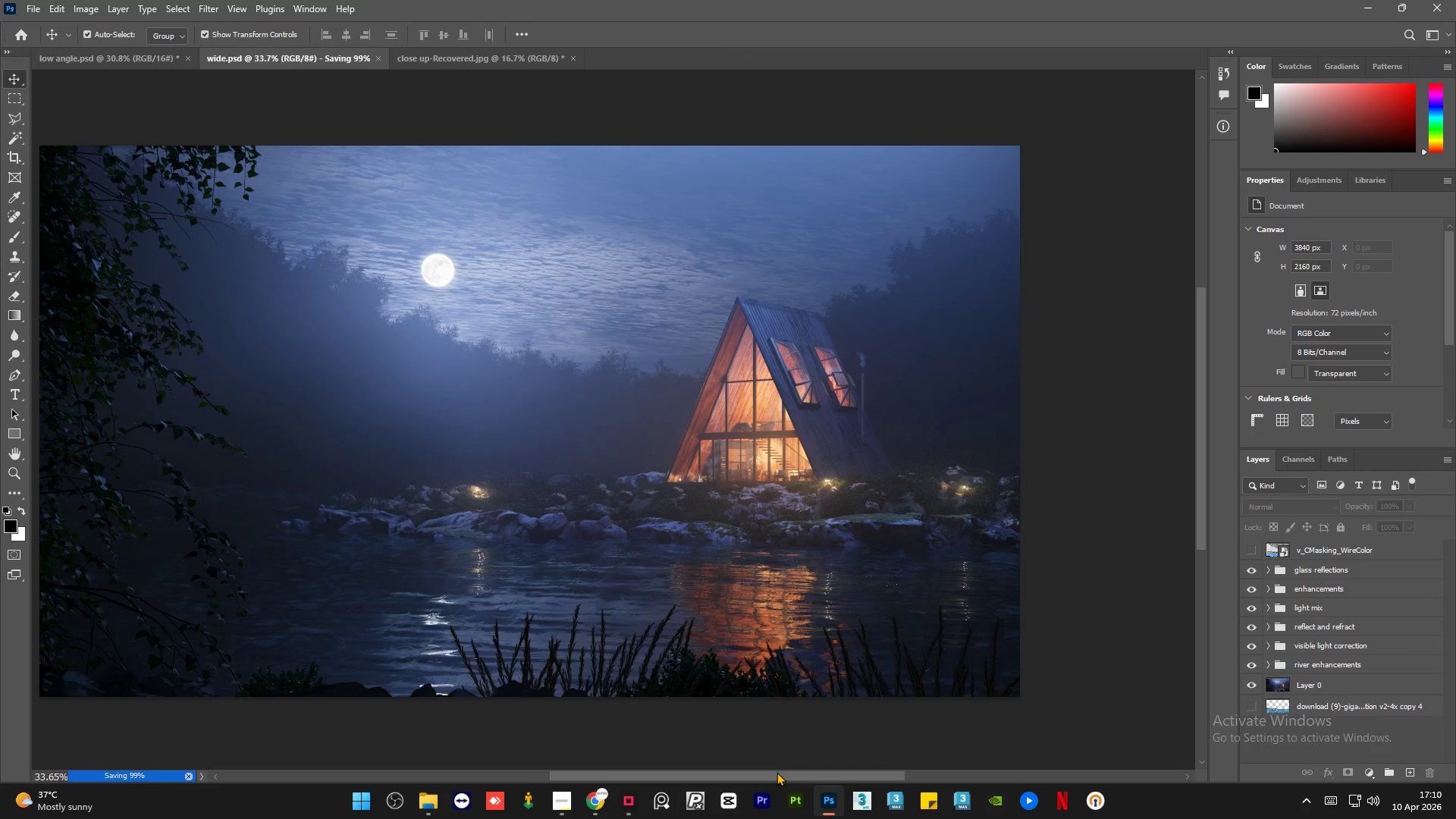 
left_click_drag(start_coordinate=[776, 773], to_coordinate=[756, 770])
 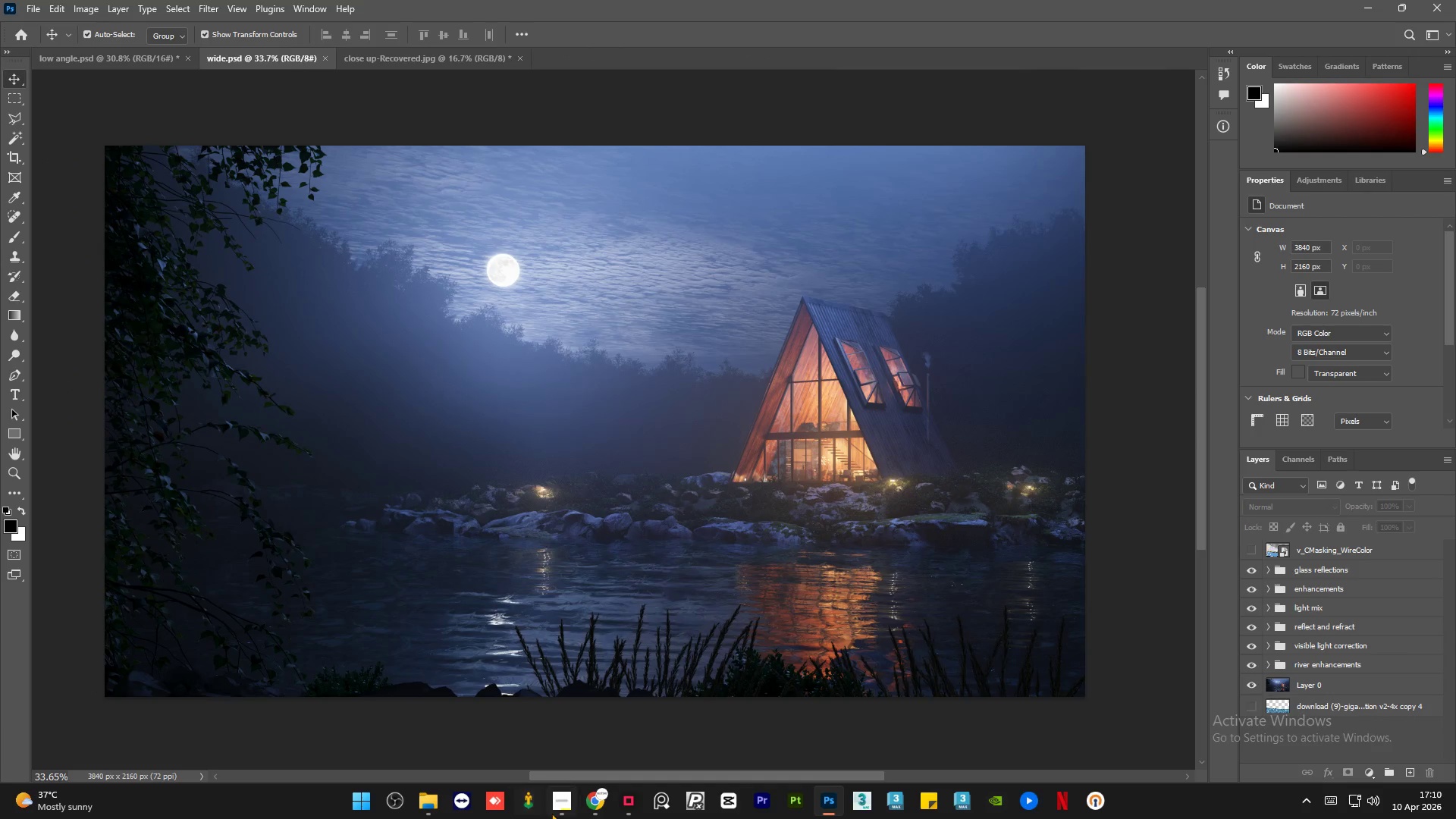 
left_click([552, 813])